 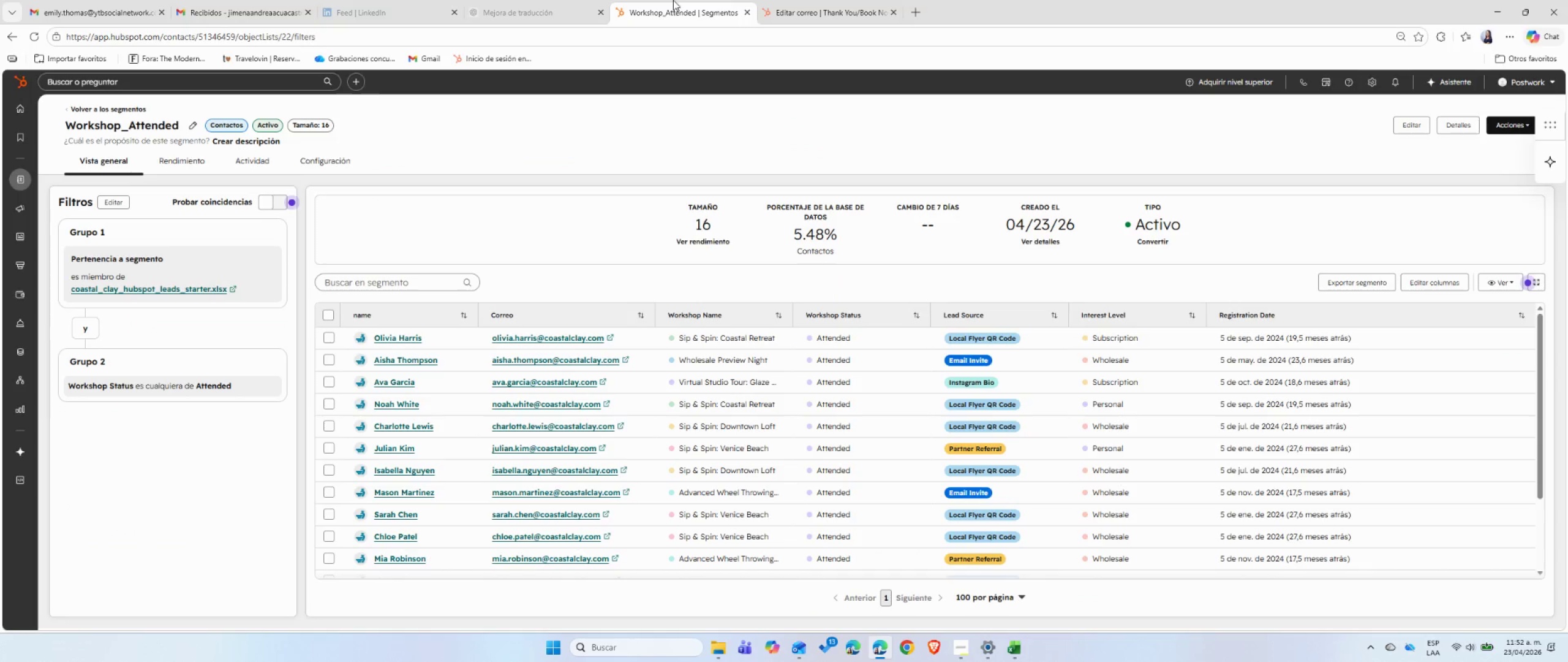 
left_click([875, 8])
 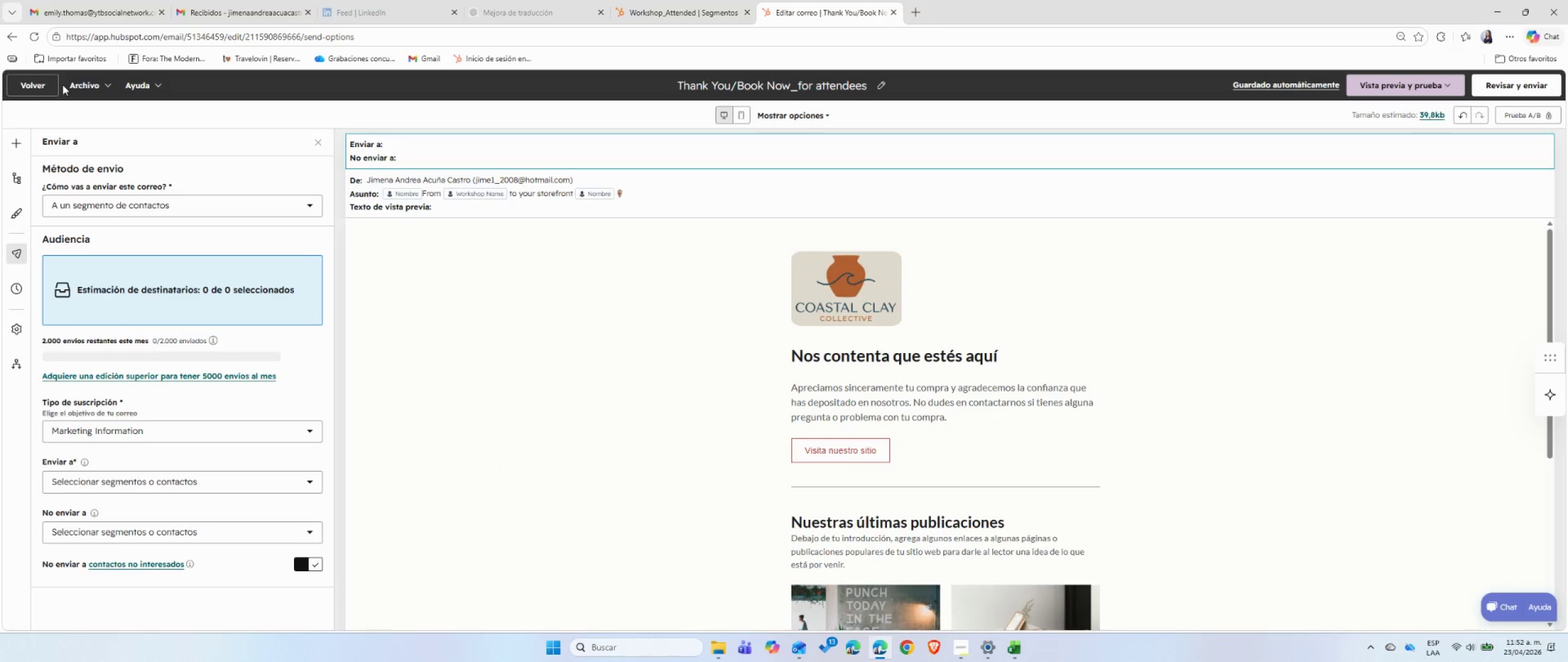 
left_click([48, 91])
 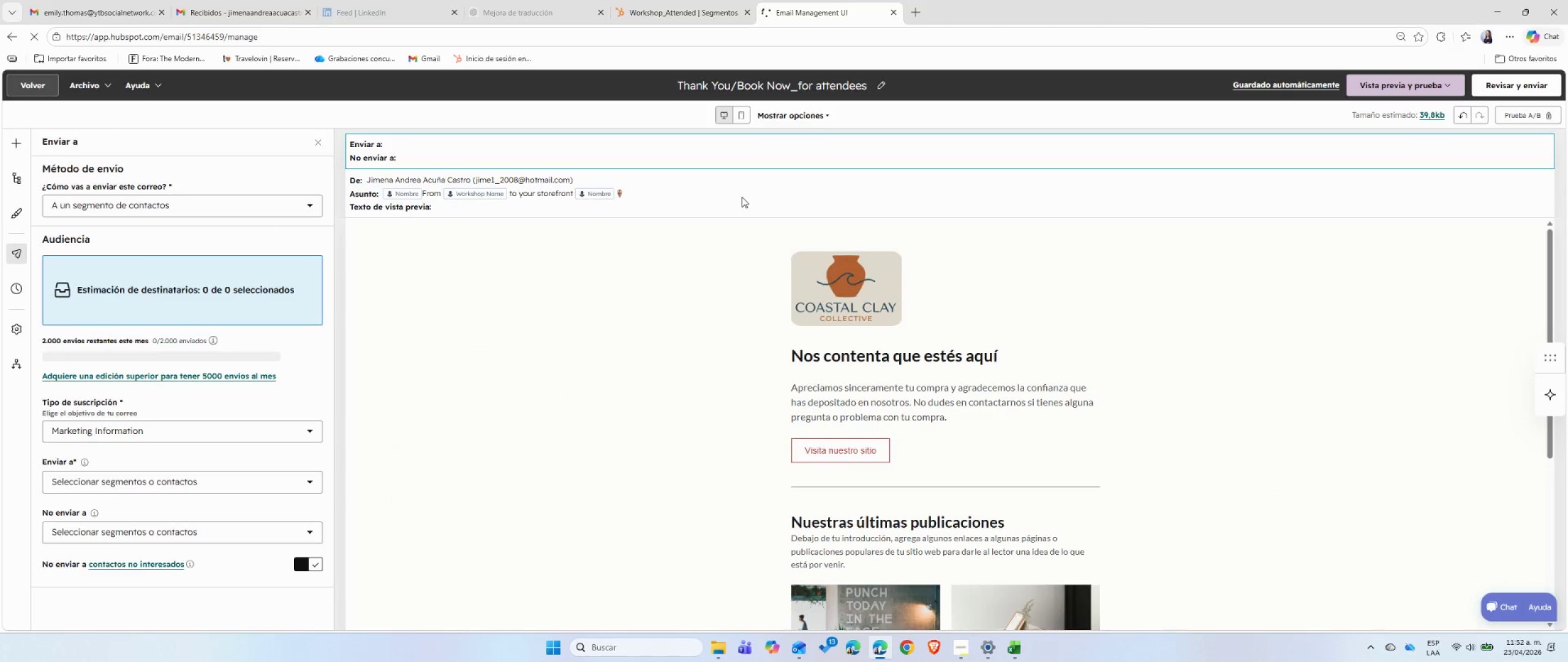 
mouse_move([708, 199])
 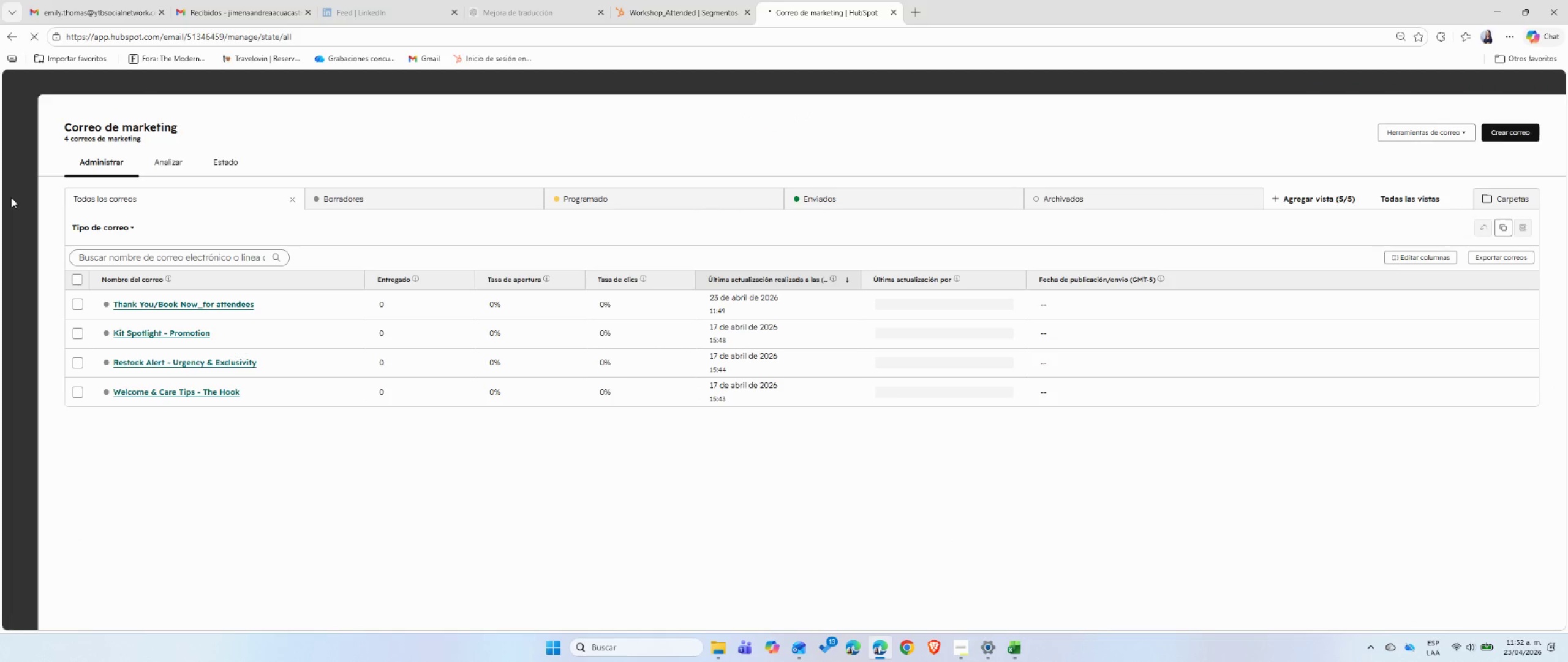 
mouse_move([36, 235])
 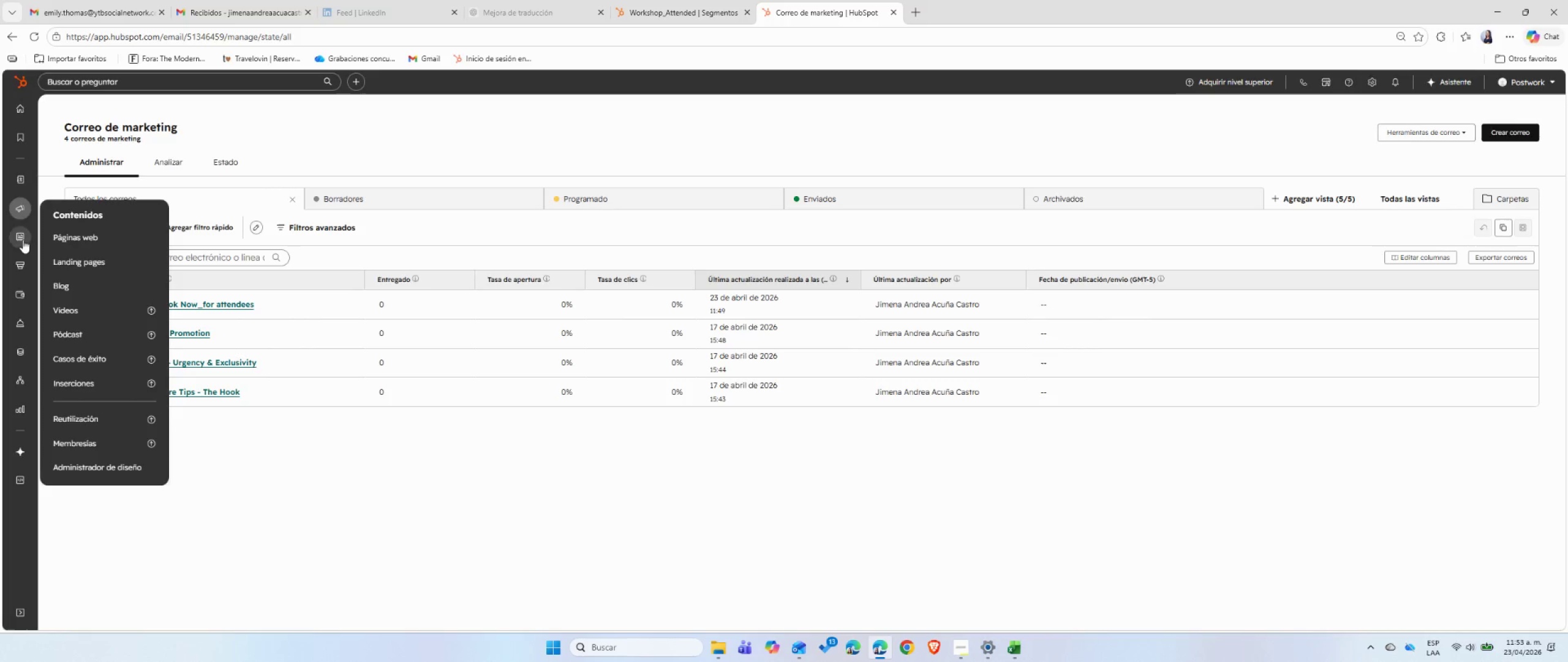 
mouse_move([34, 178])
 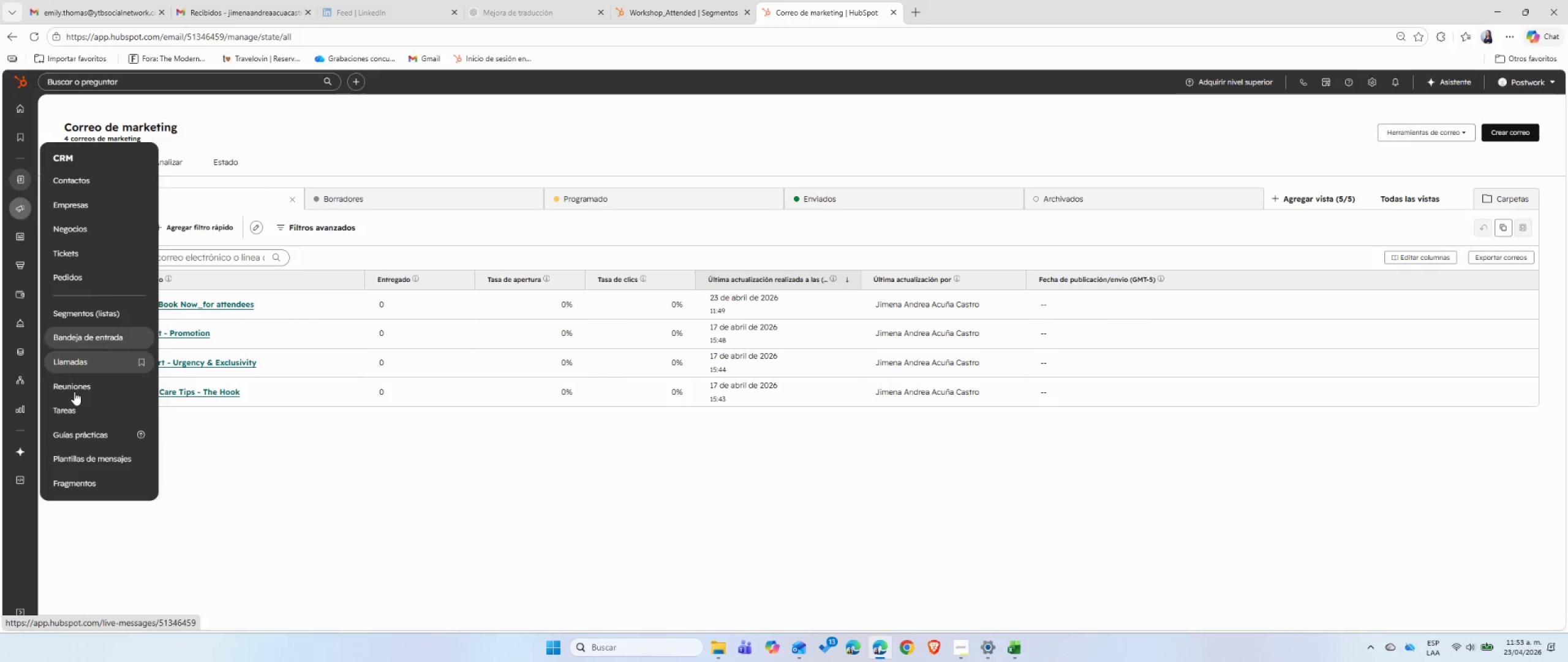 
right_click([77, 386])
 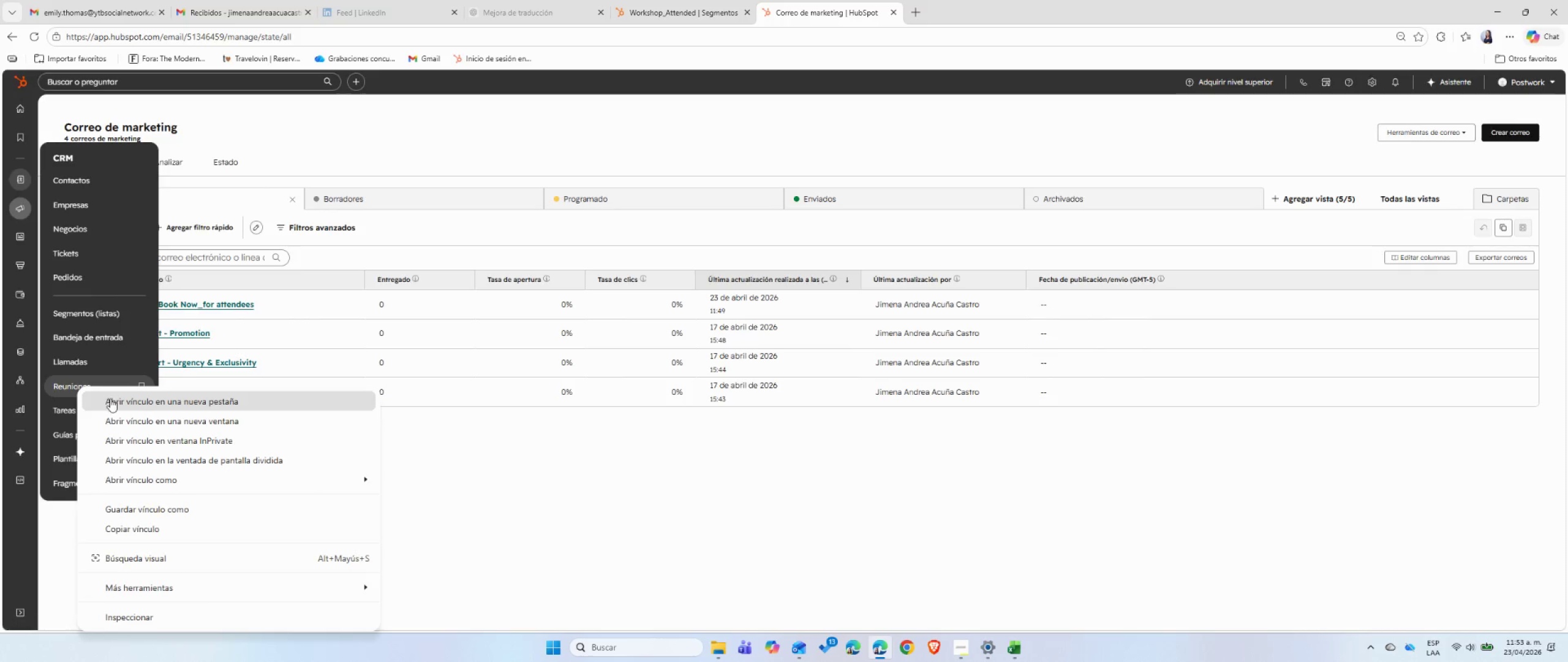 
left_click([111, 401])
 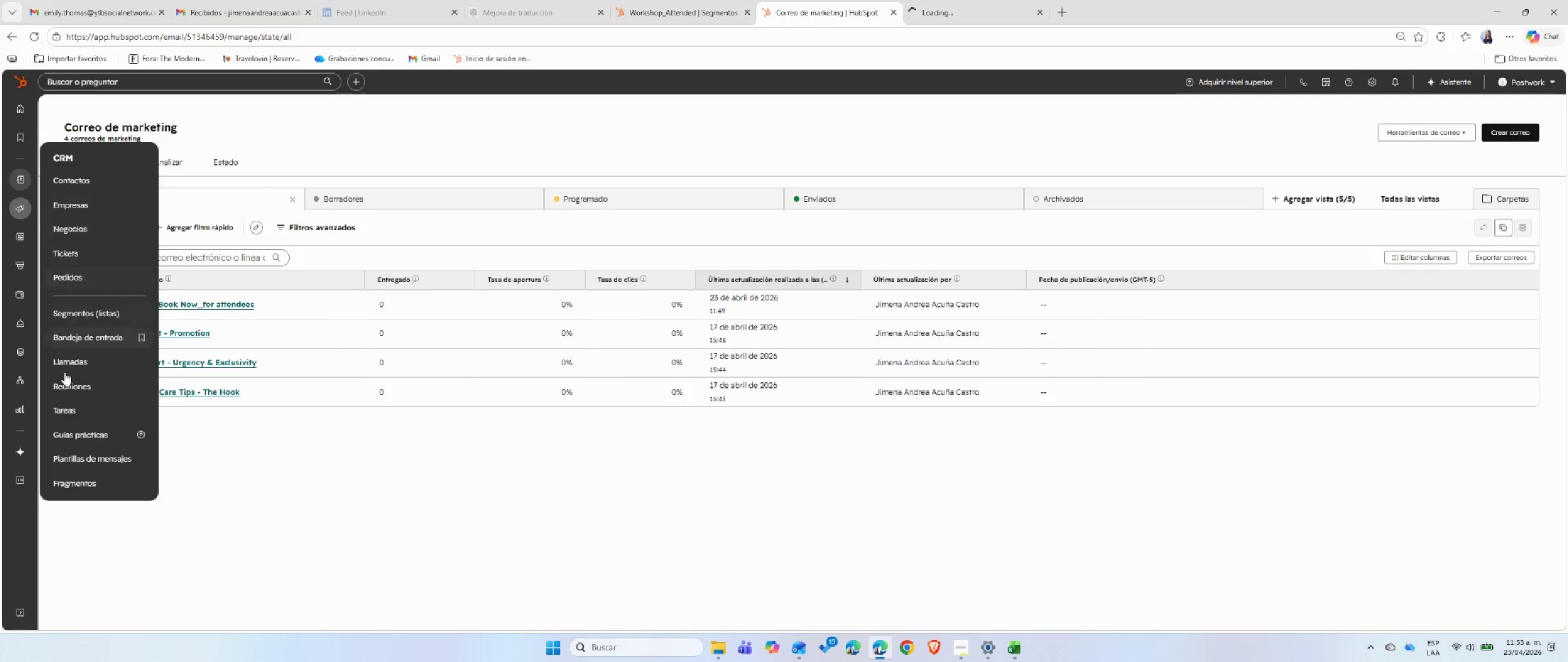 
wait(8.16)
 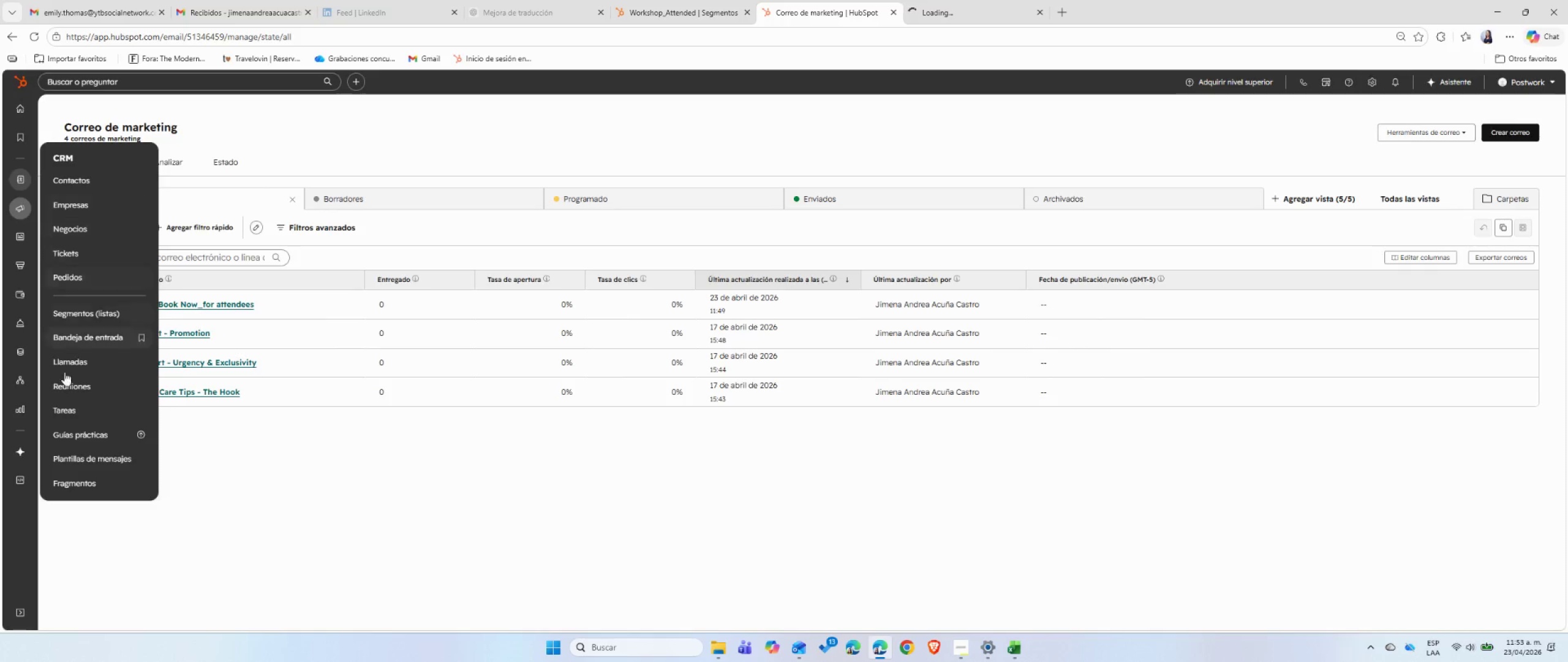 
left_click([85, 394])
 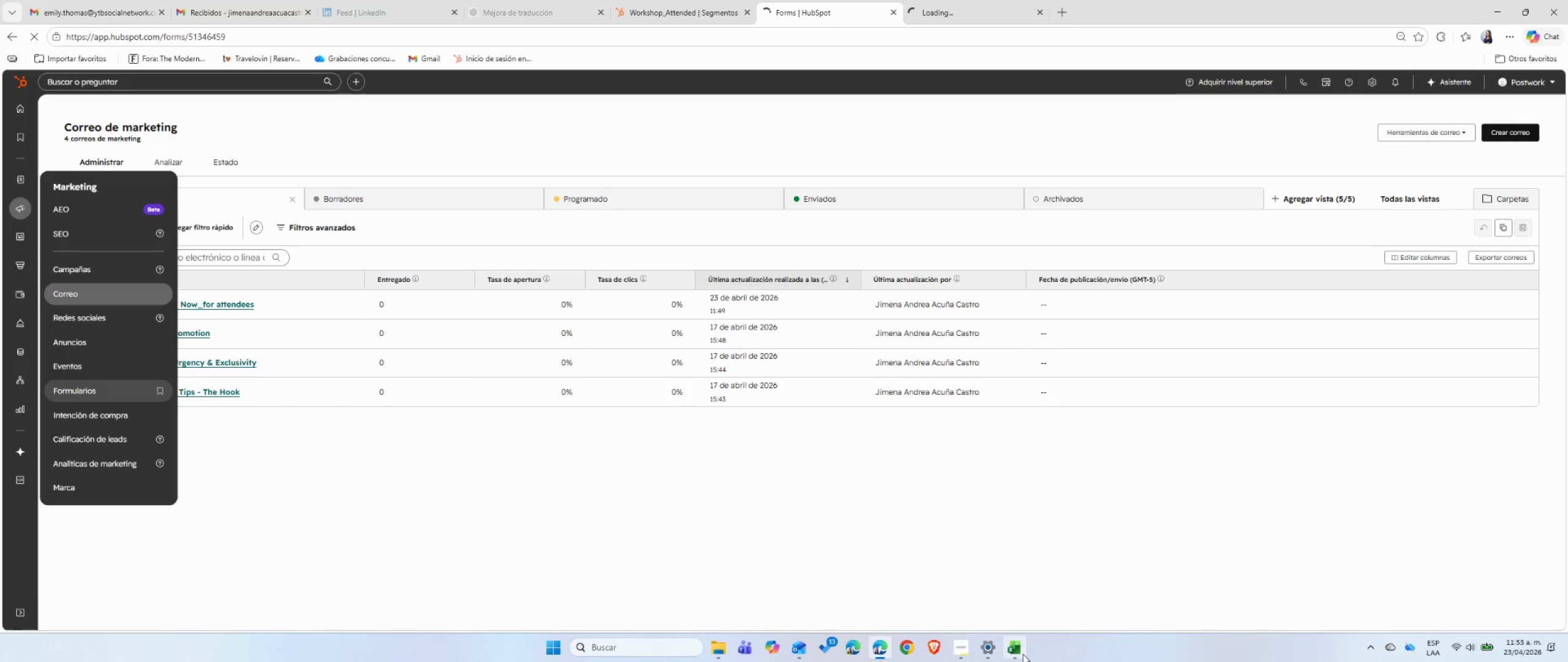 